 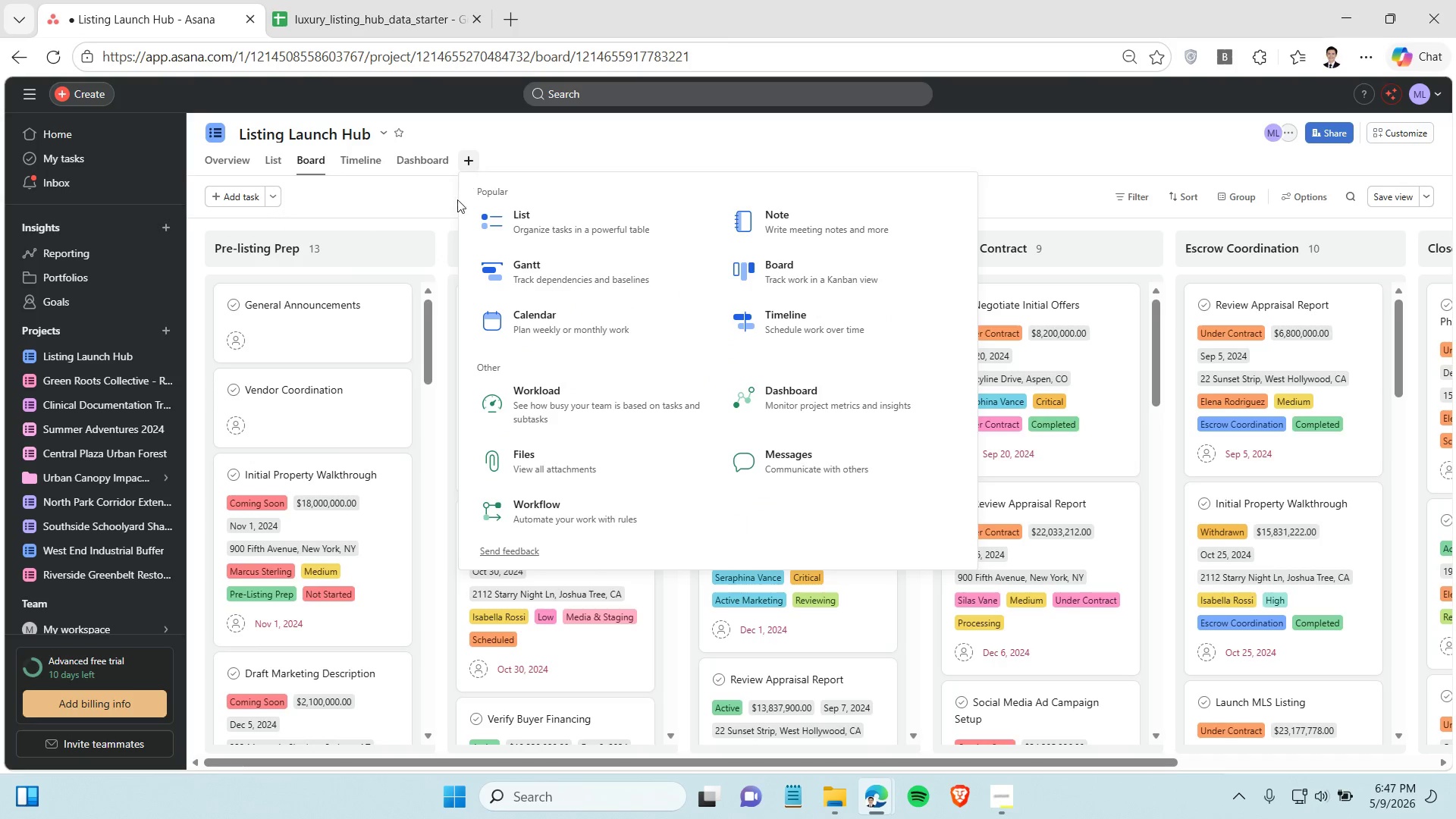 
left_click([541, 315])
 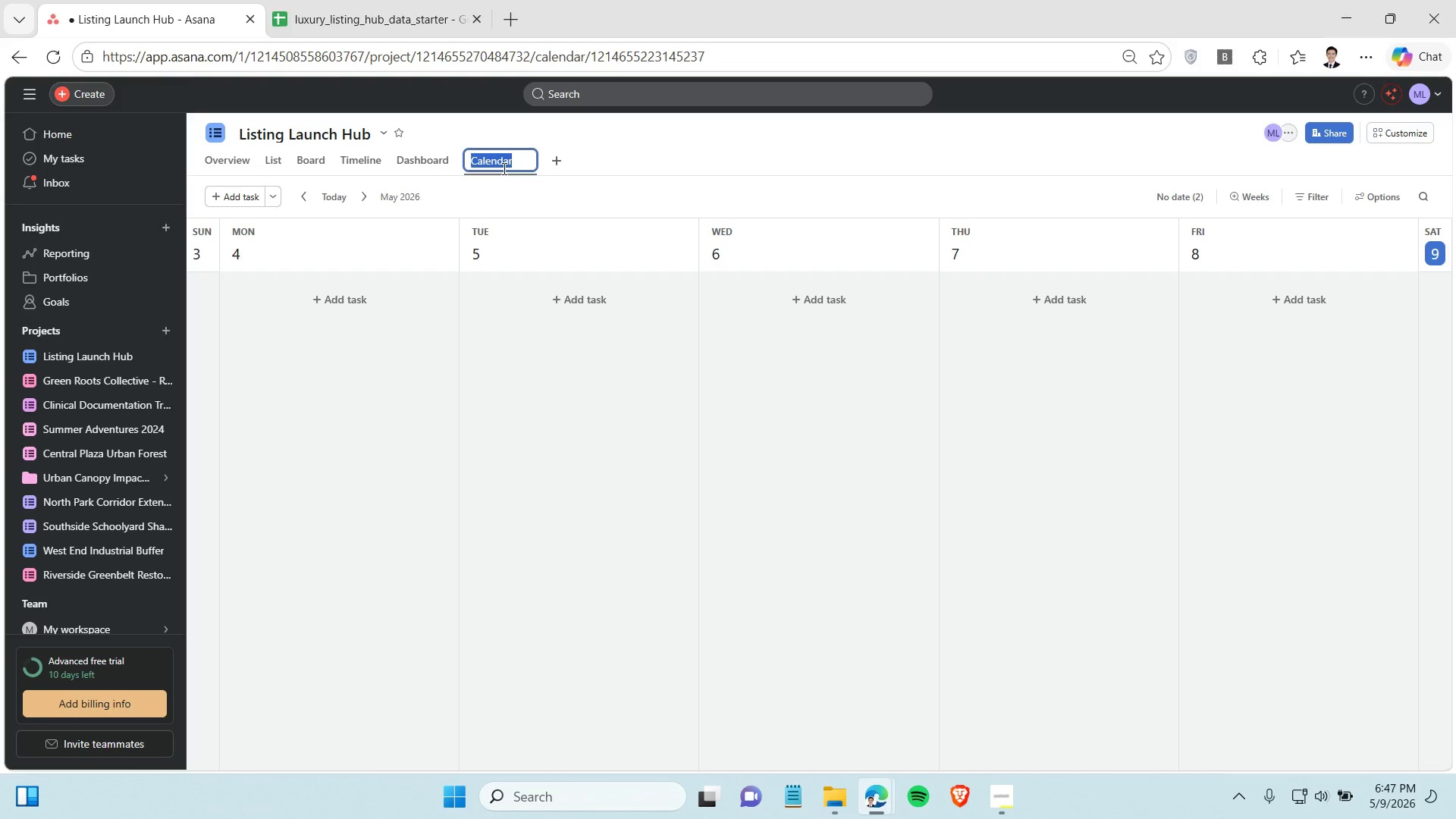 
type(Marketing Calendar)
 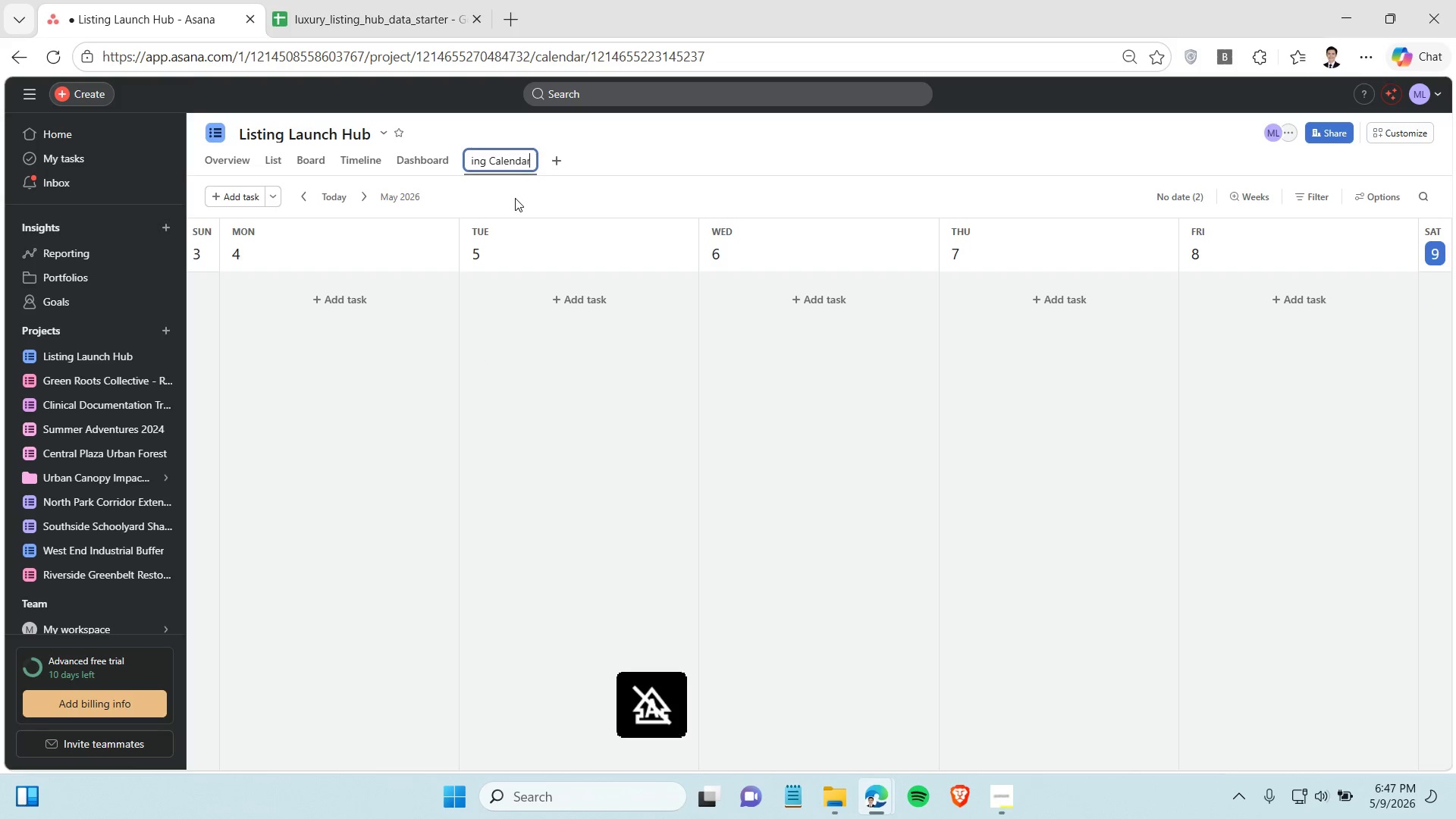 
left_click([515, 198])
 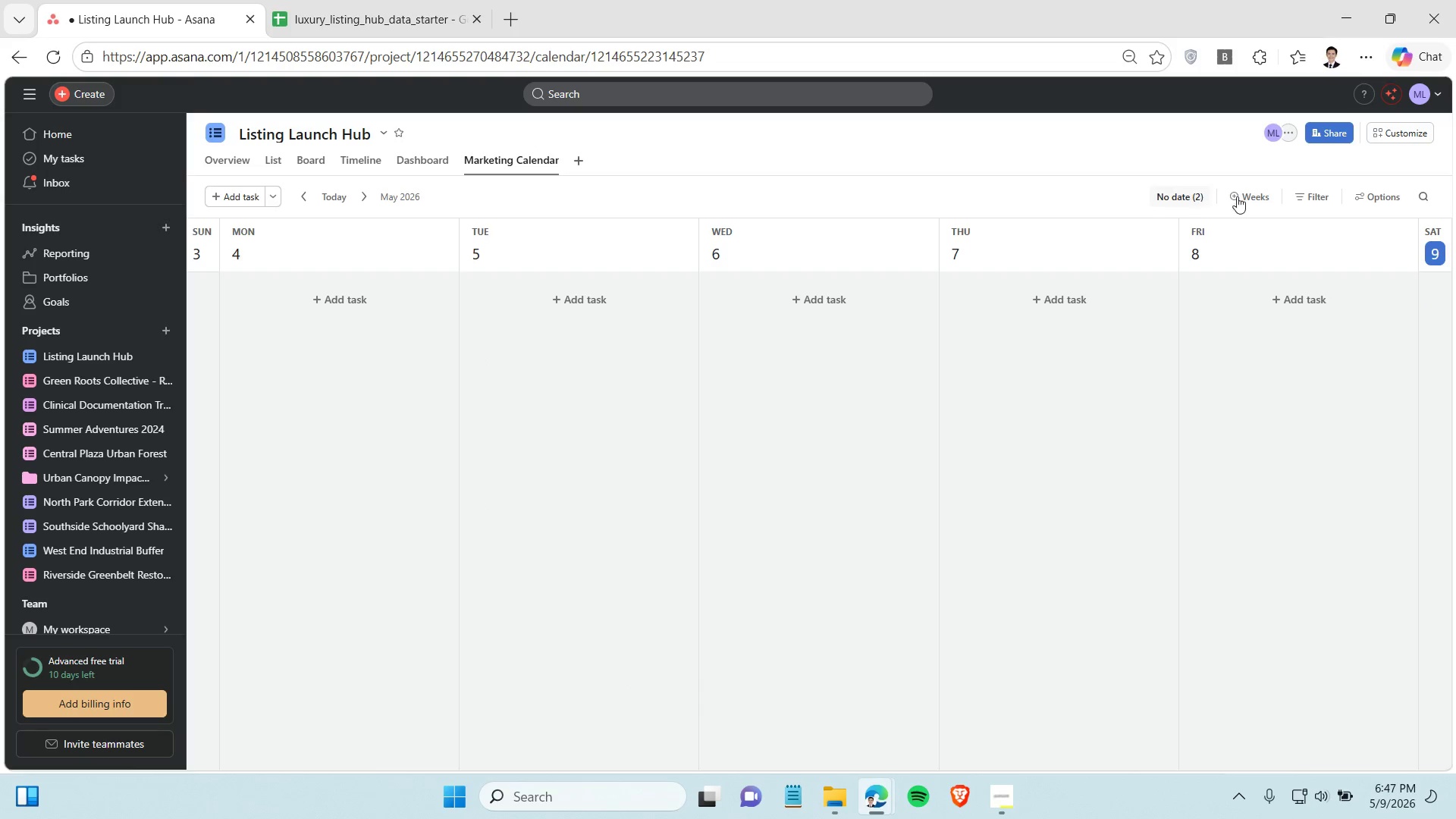 
left_click([1251, 196])
 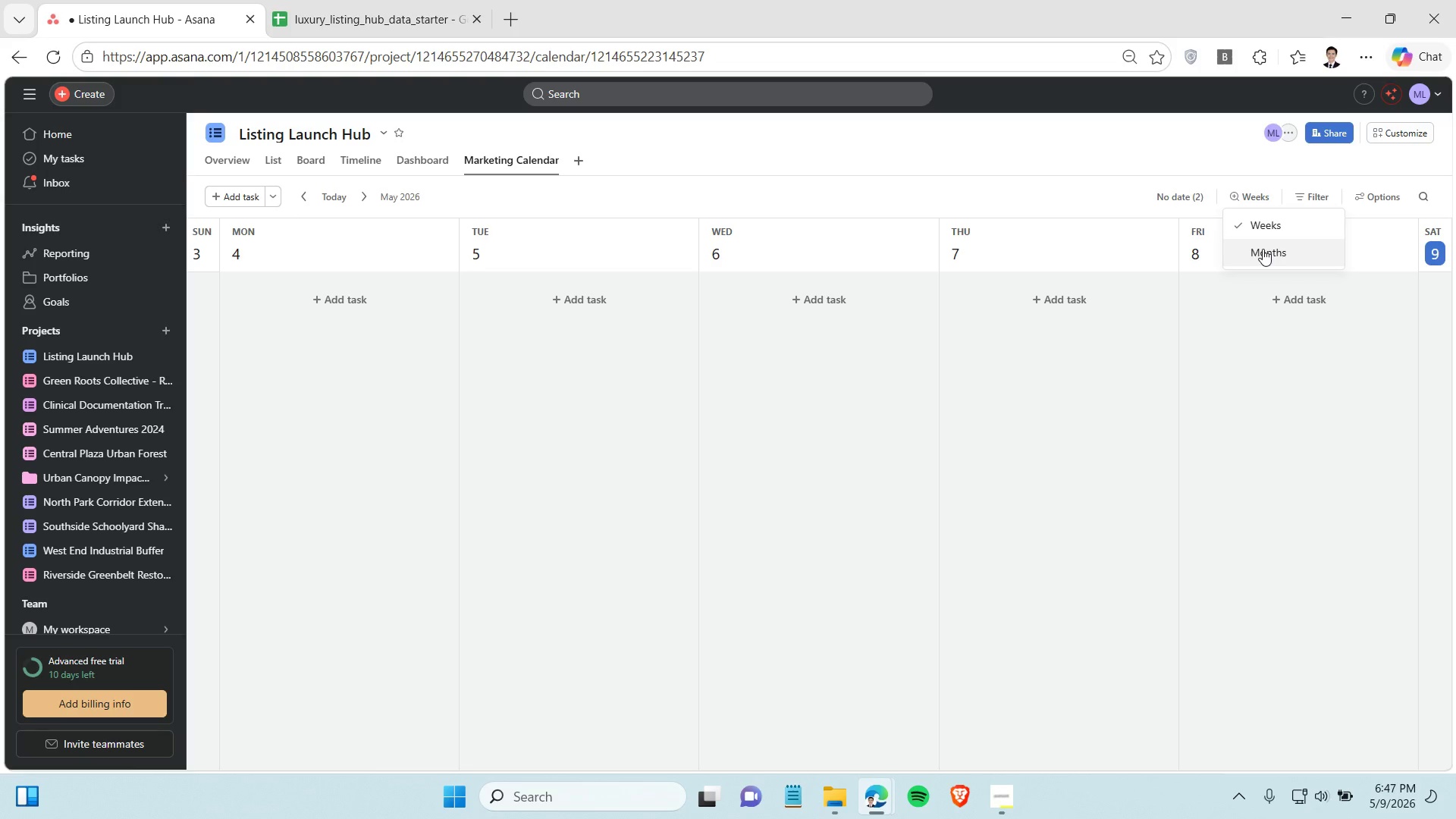 
left_click([1263, 249])
 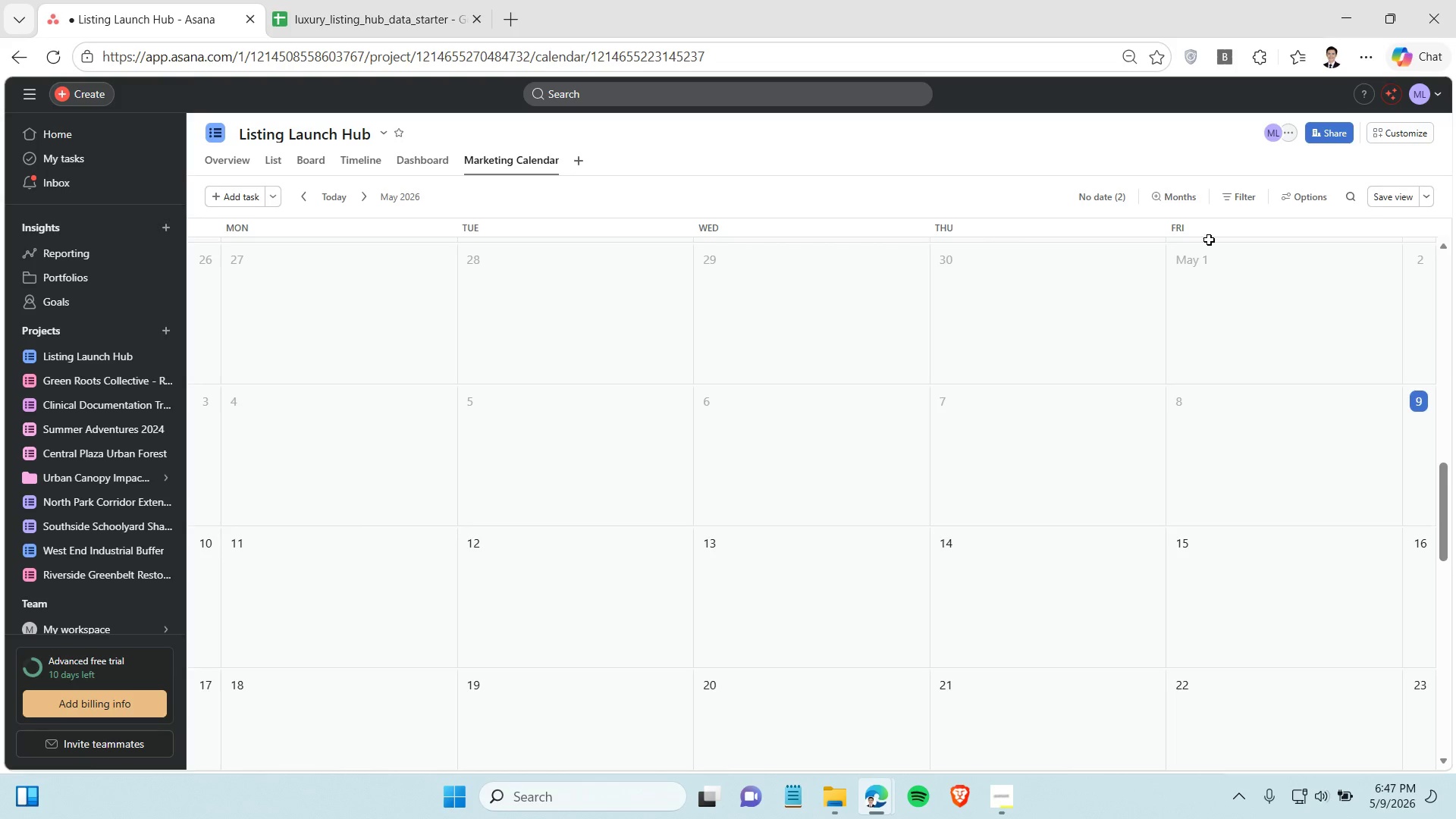 
left_click([1103, 191])
 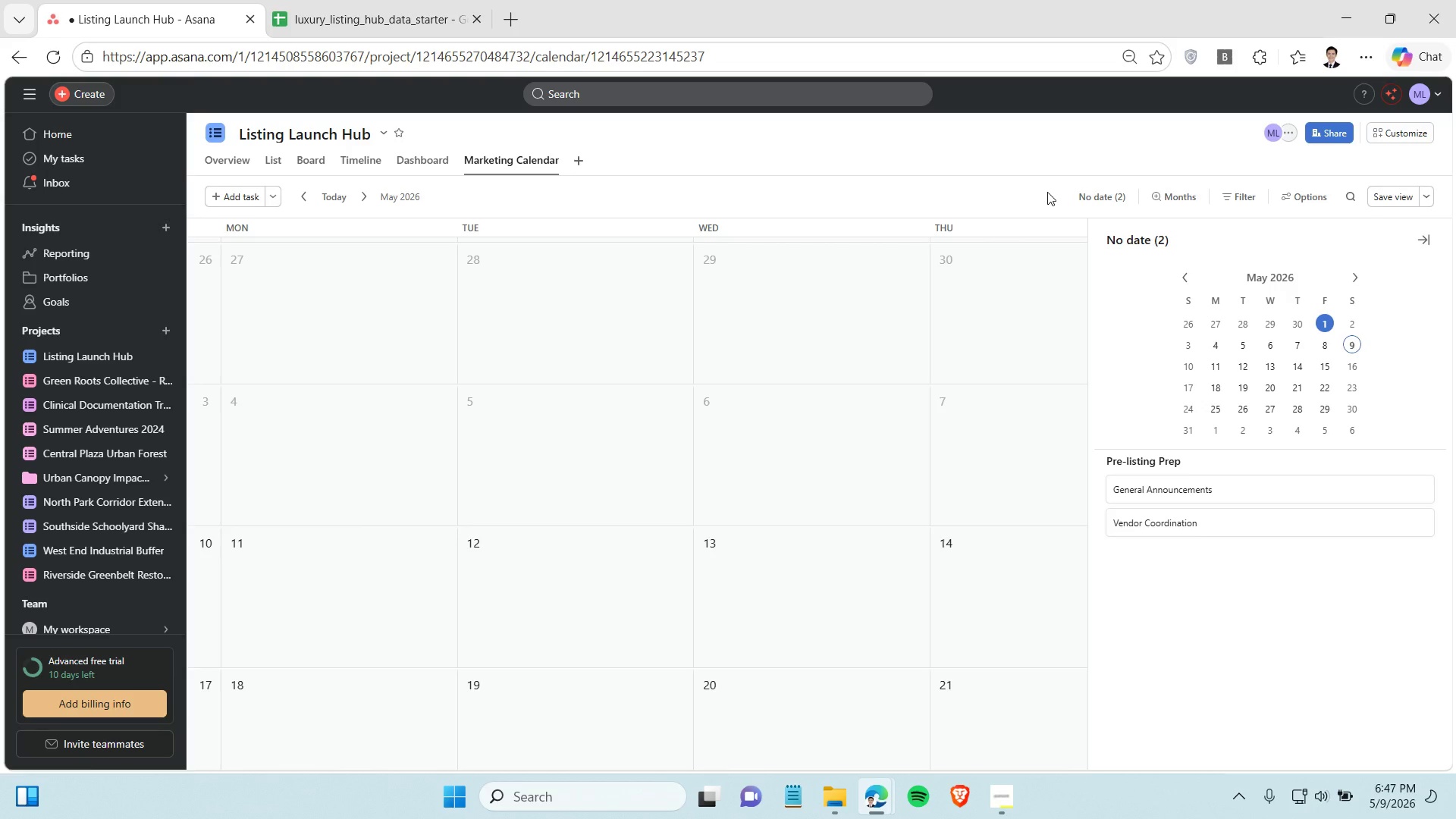 
left_click([1047, 192])
 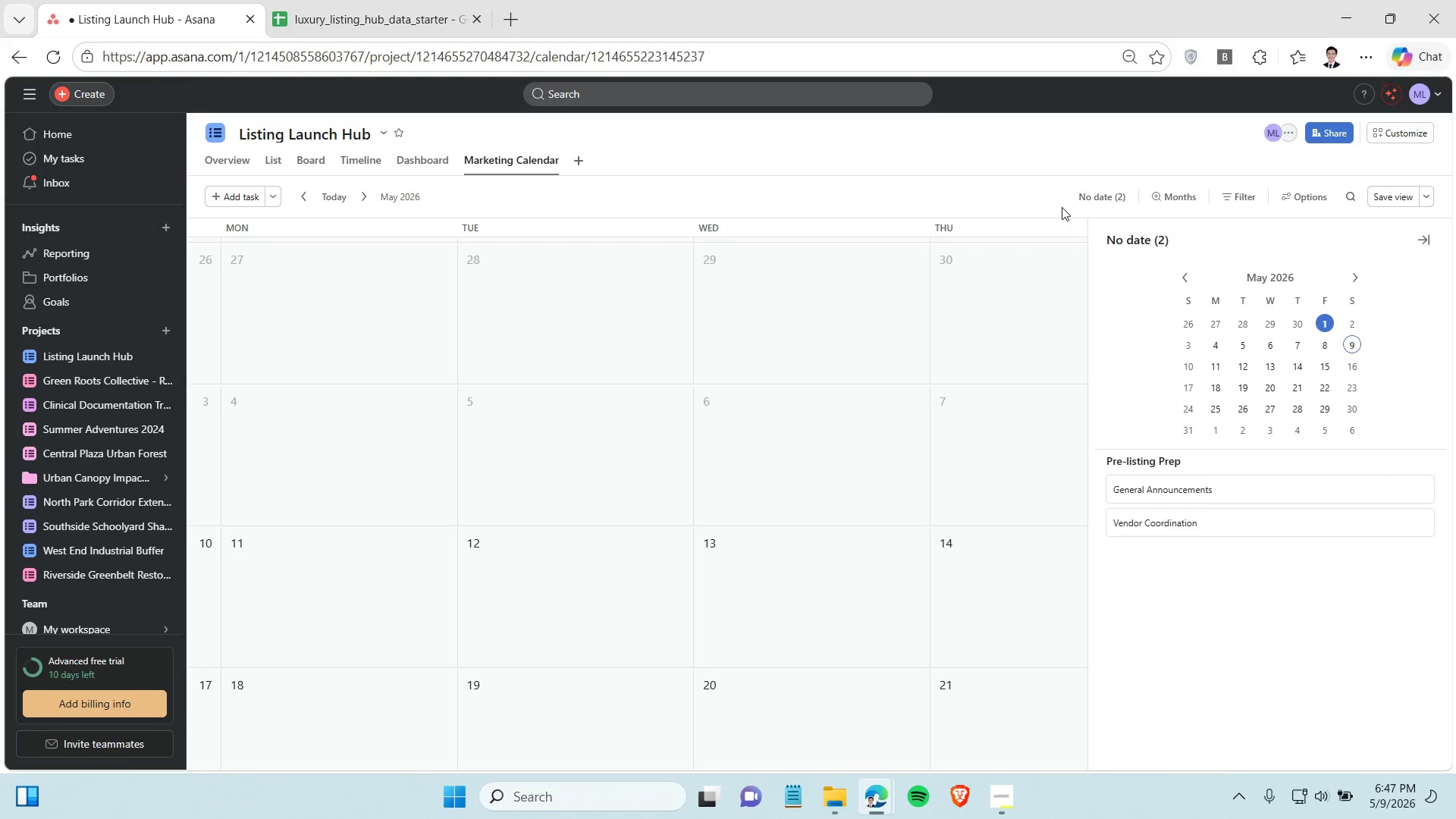 
left_click([1062, 199])
 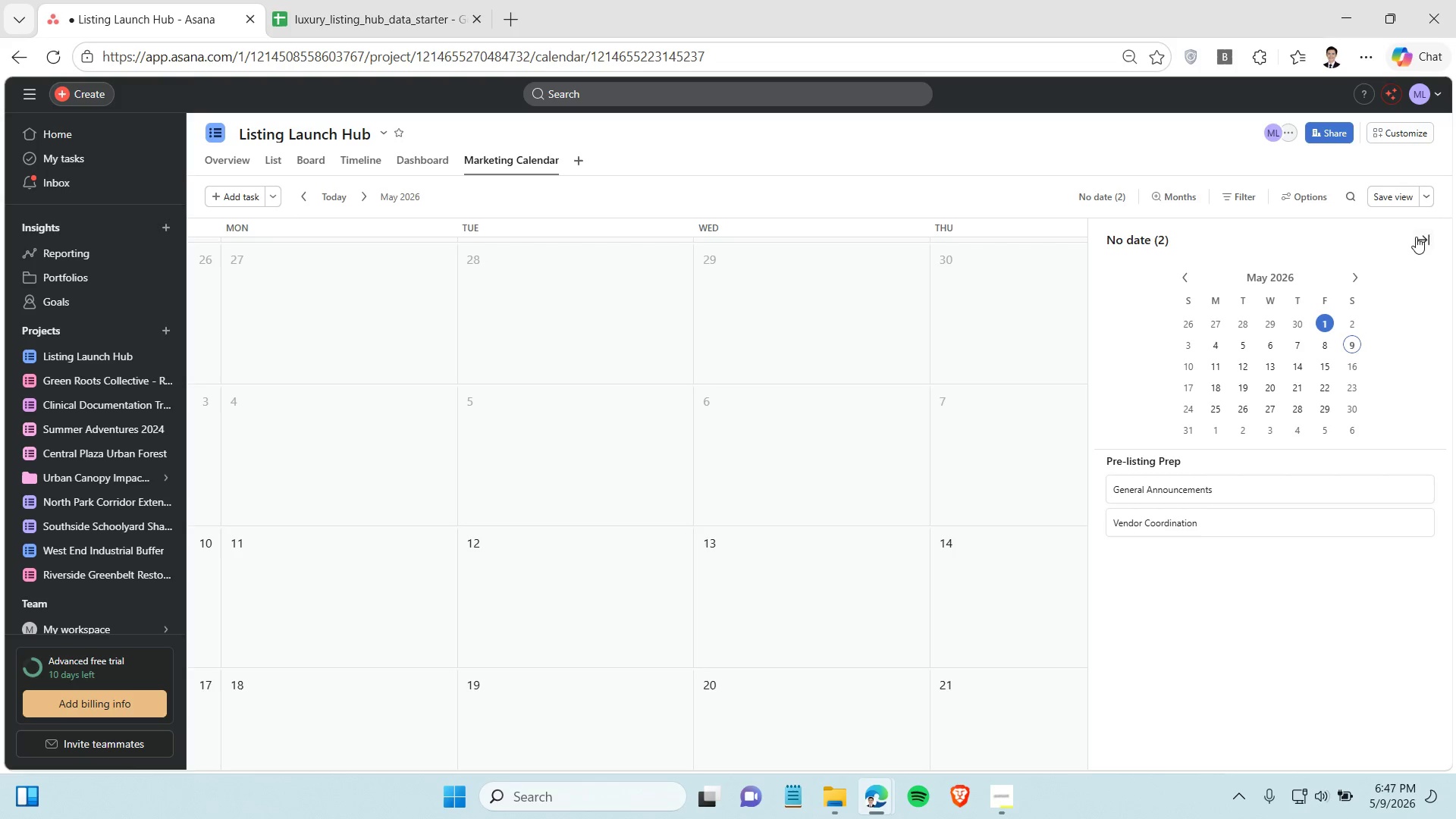 
left_click([1416, 237])
 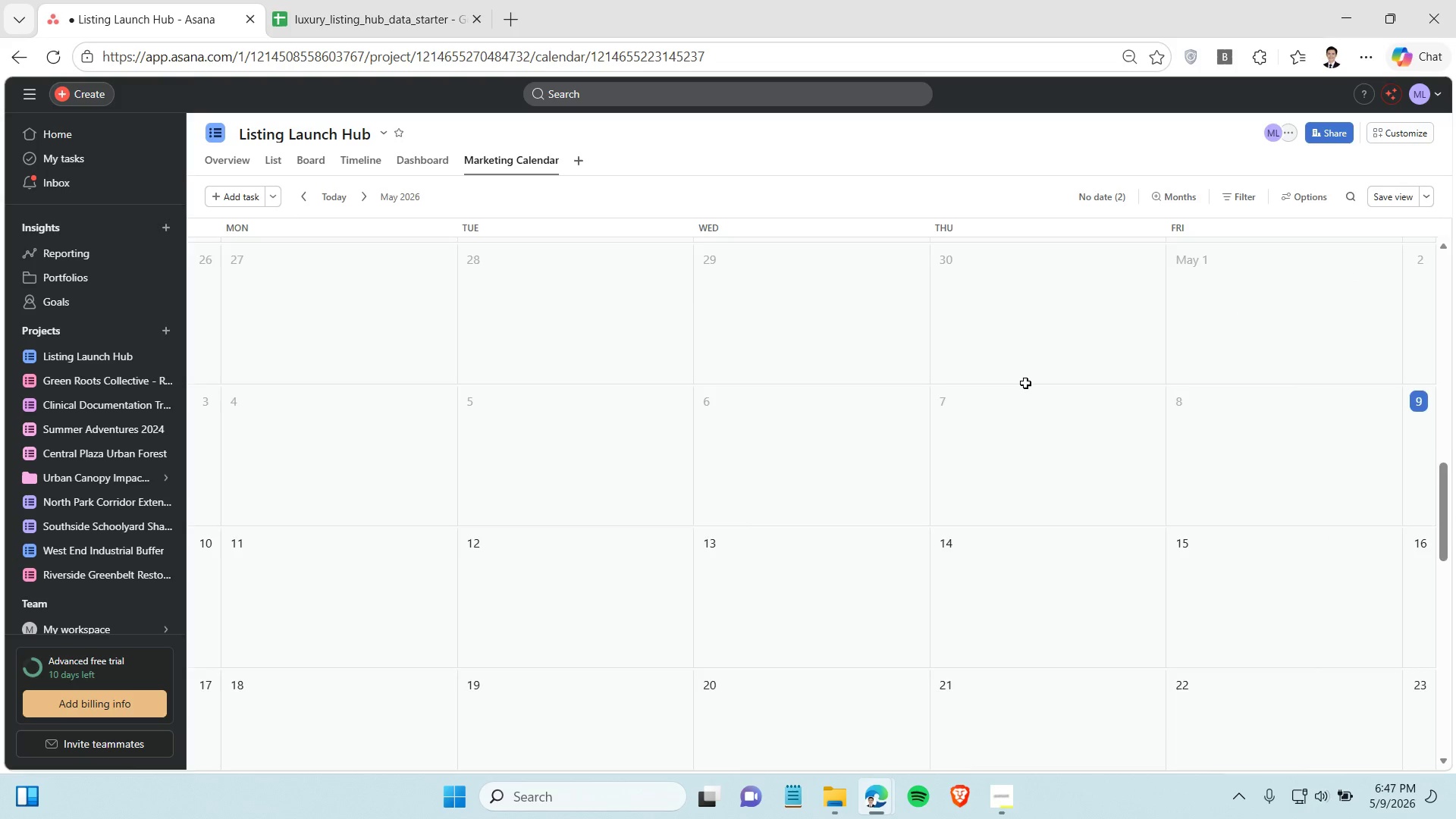 
scroll: coordinate [1025, 383], scroll_direction: up, amount: 1.0
 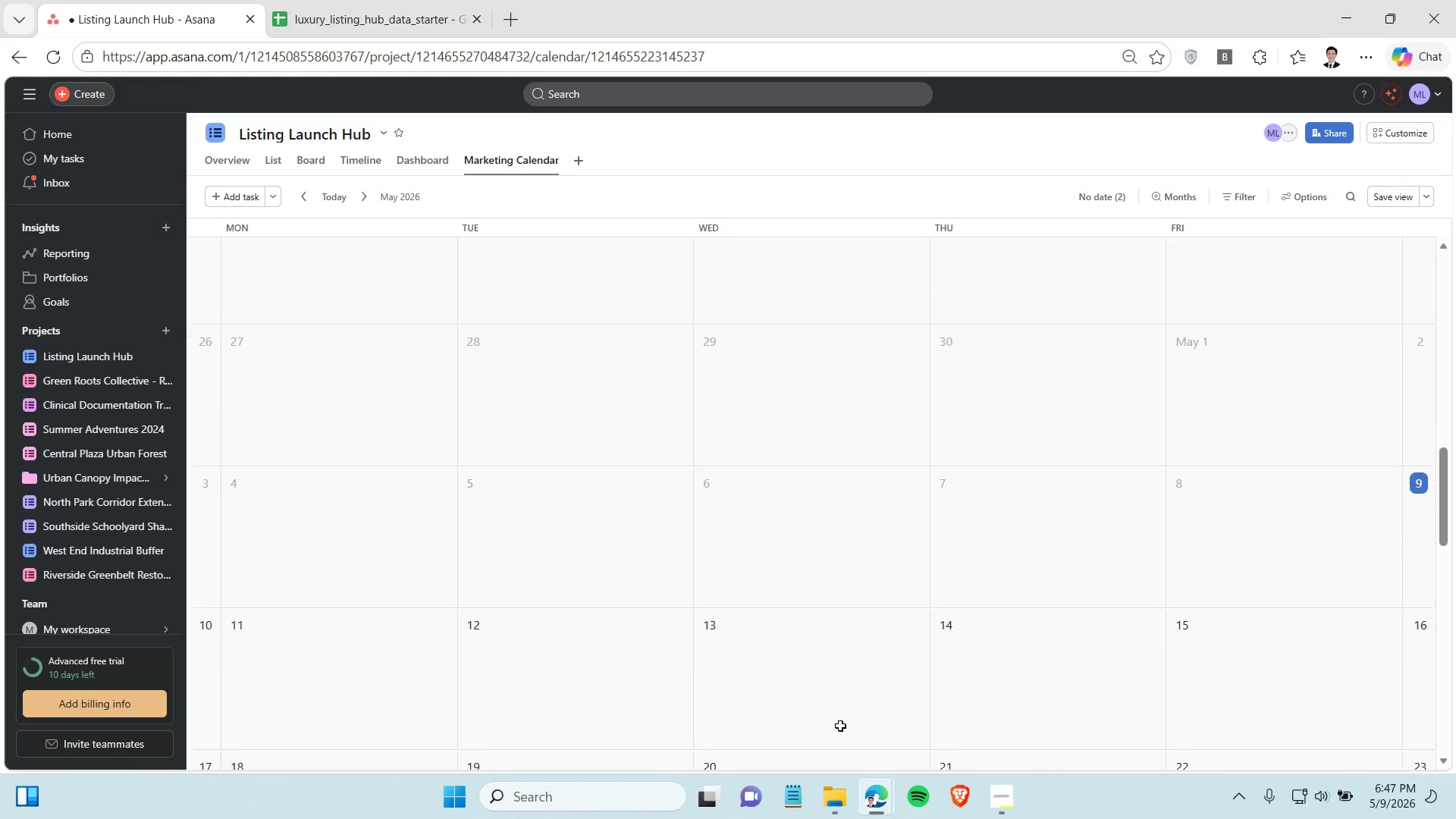 
scroll: coordinate [840, 725], scroll_direction: down, amount: 1.0
 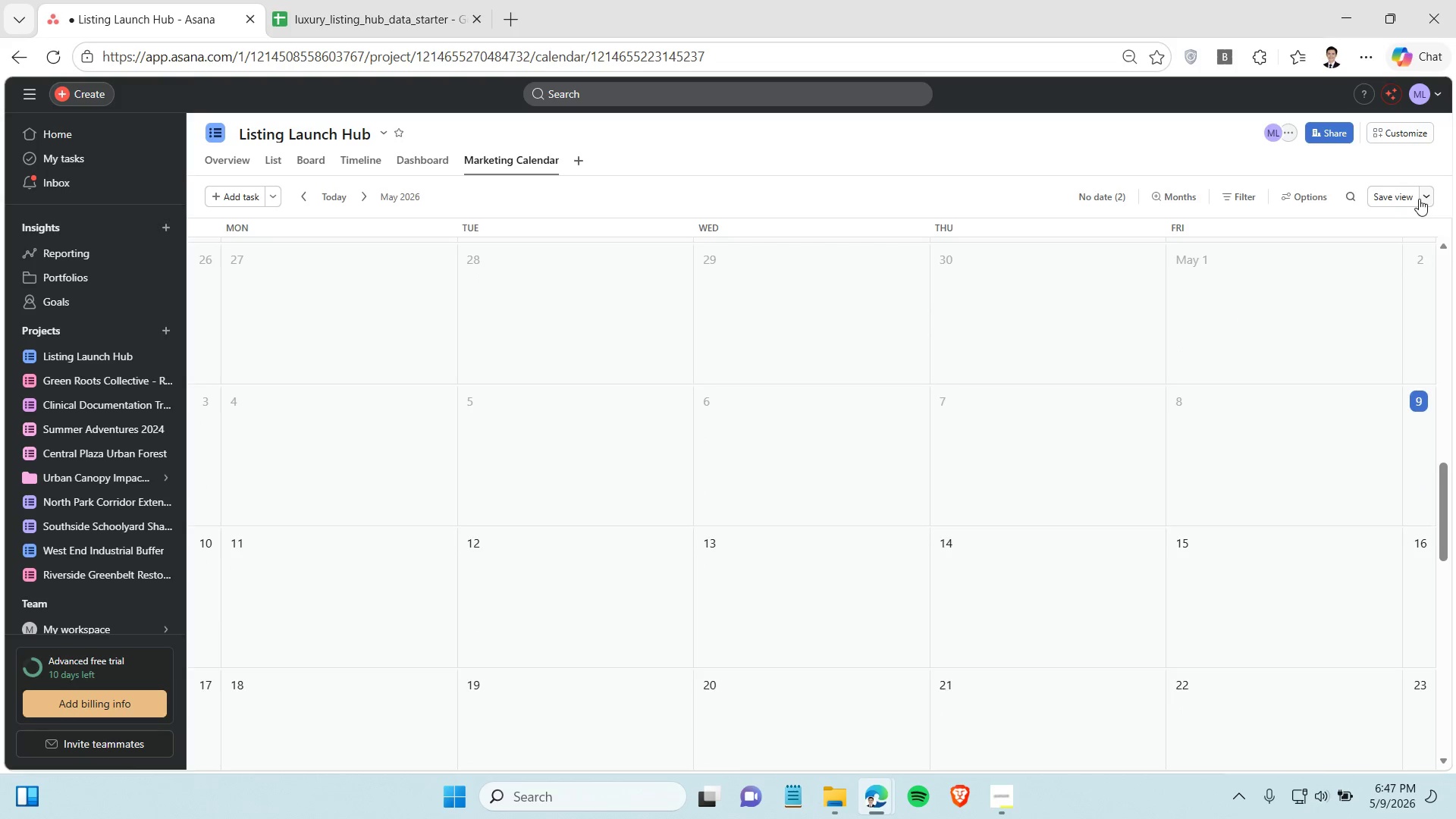 
left_click([1423, 199])
 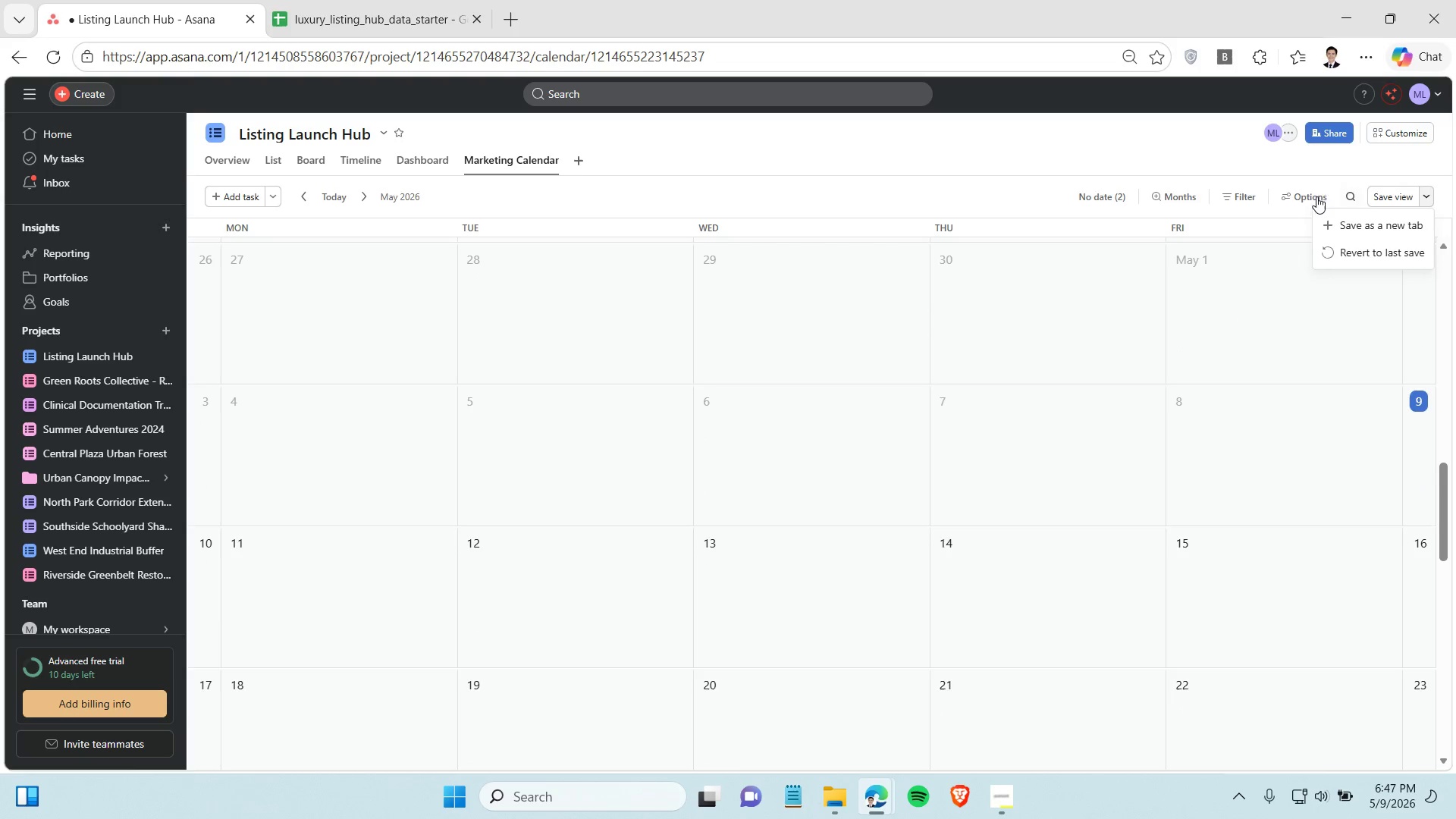 
left_click([1299, 200])
 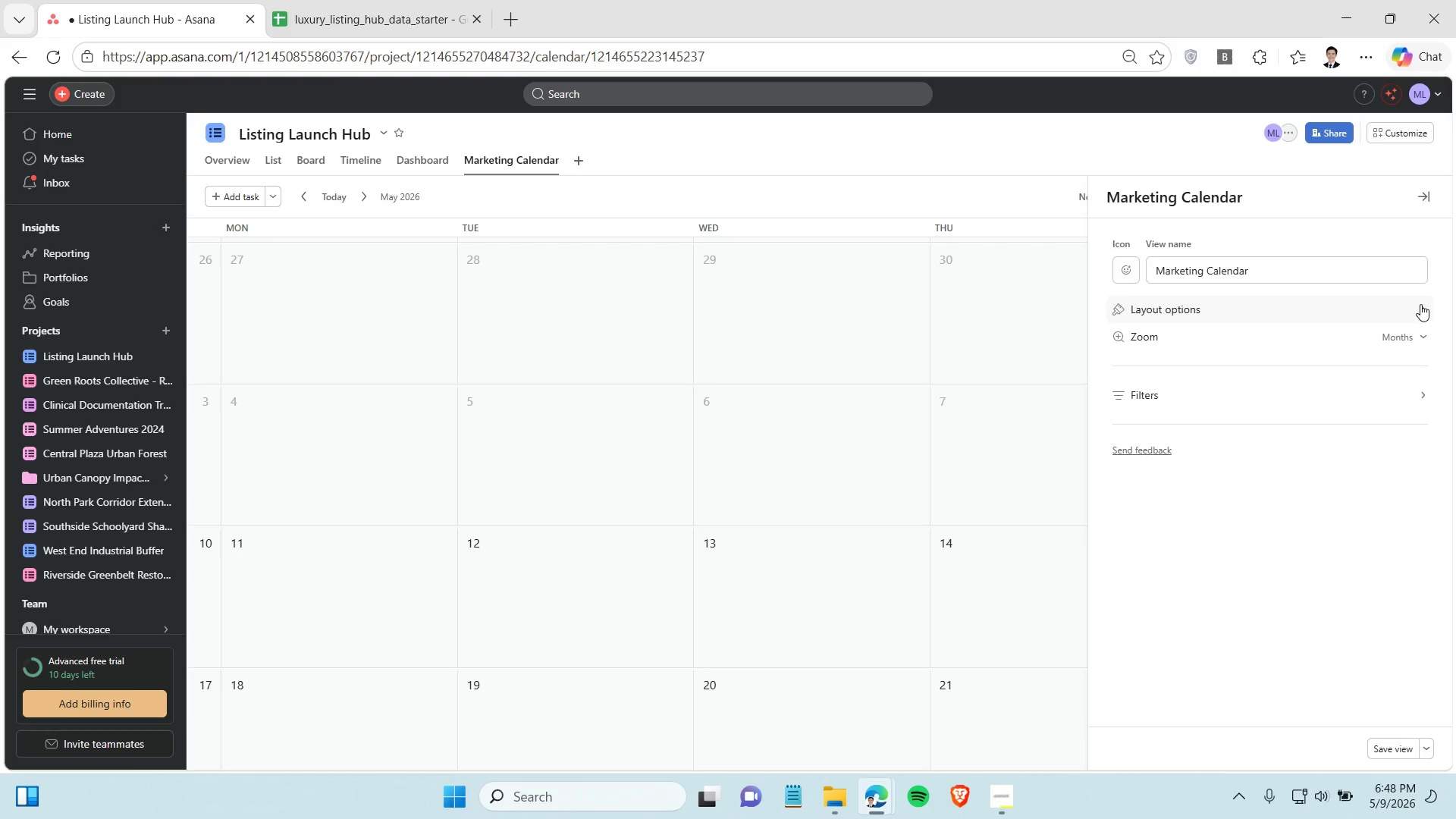 
left_click([1420, 304])
 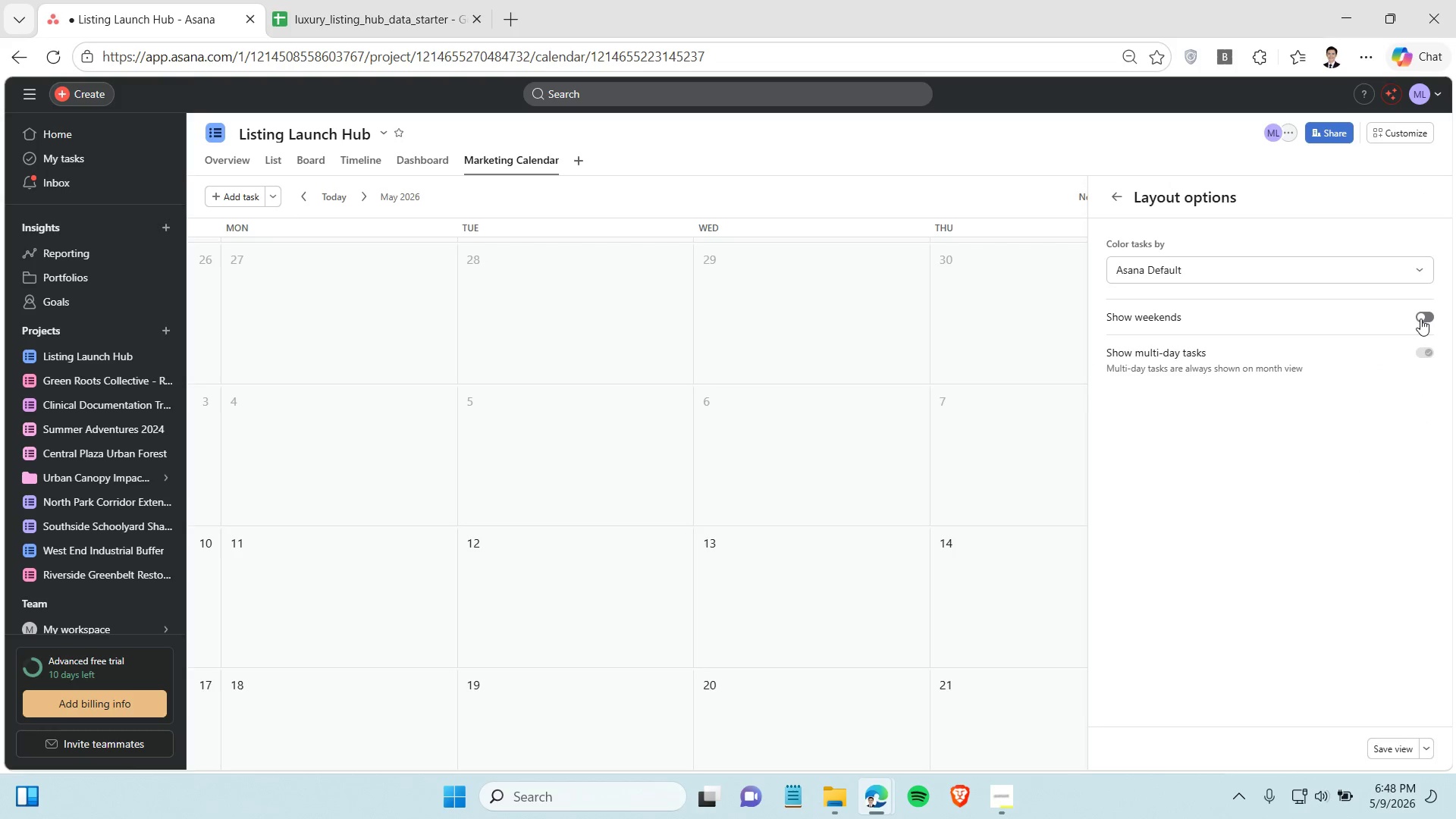 
left_click([1420, 318])
 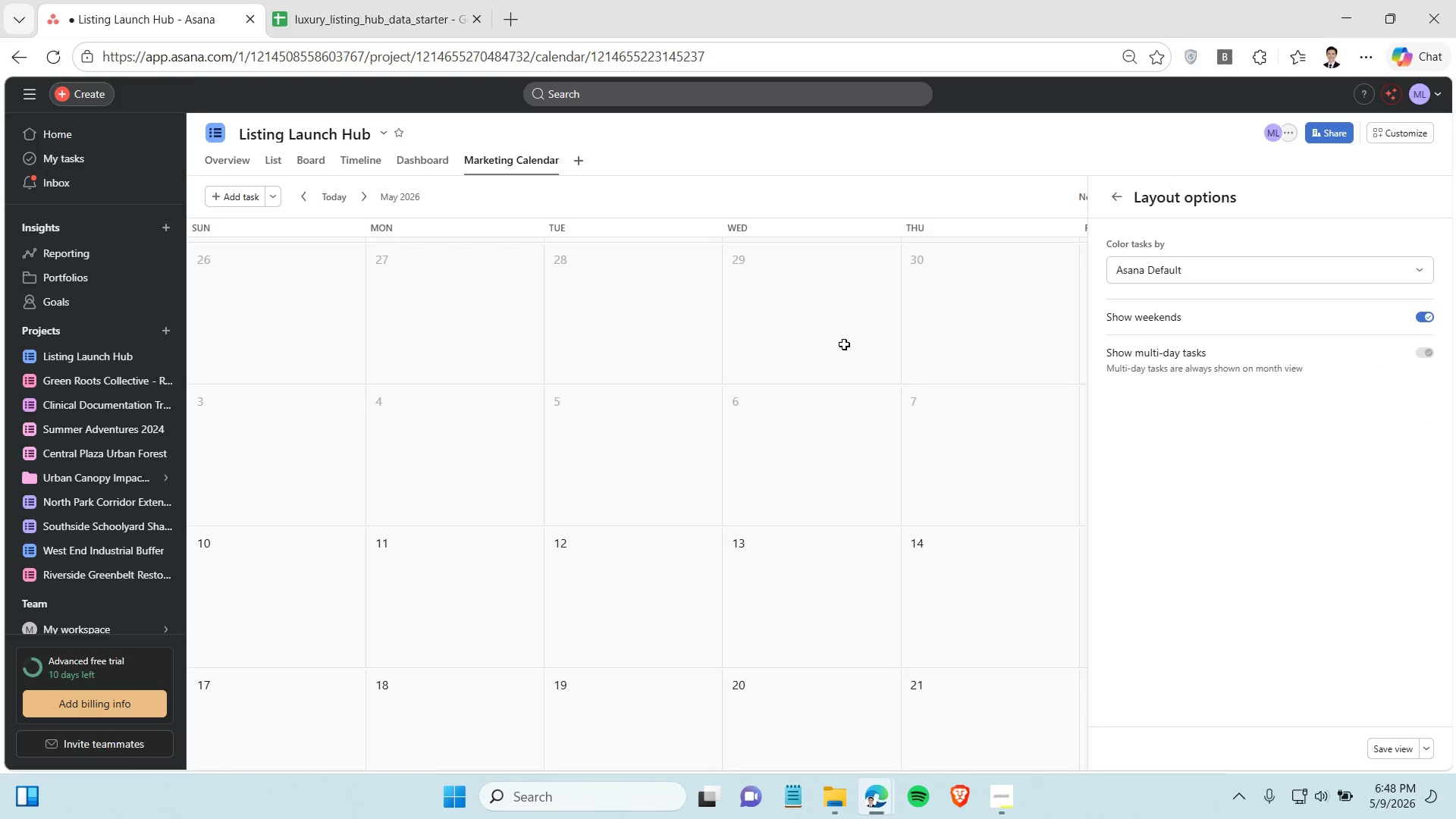 
left_click([844, 344])
 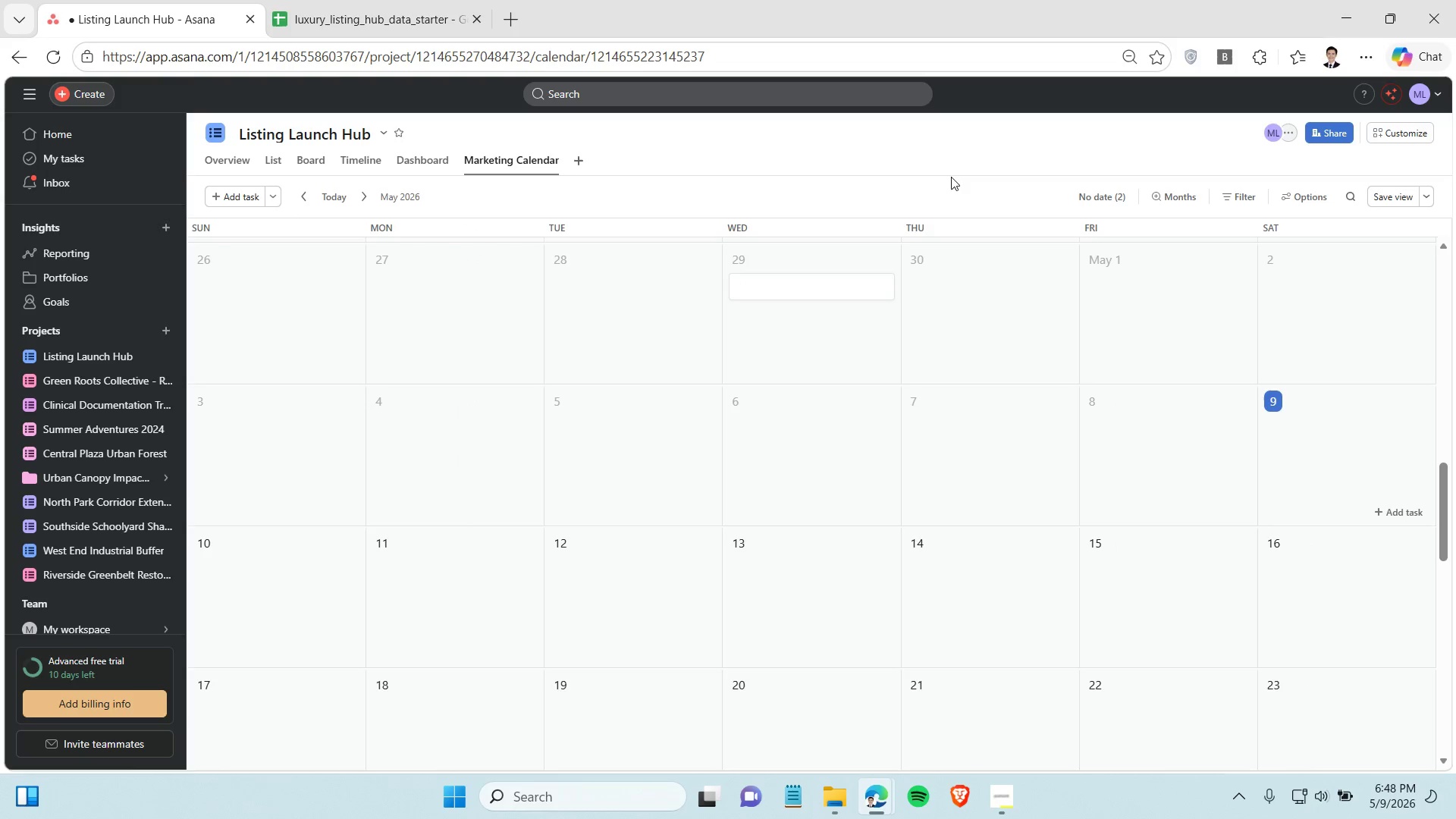 
left_click([932, 133])
 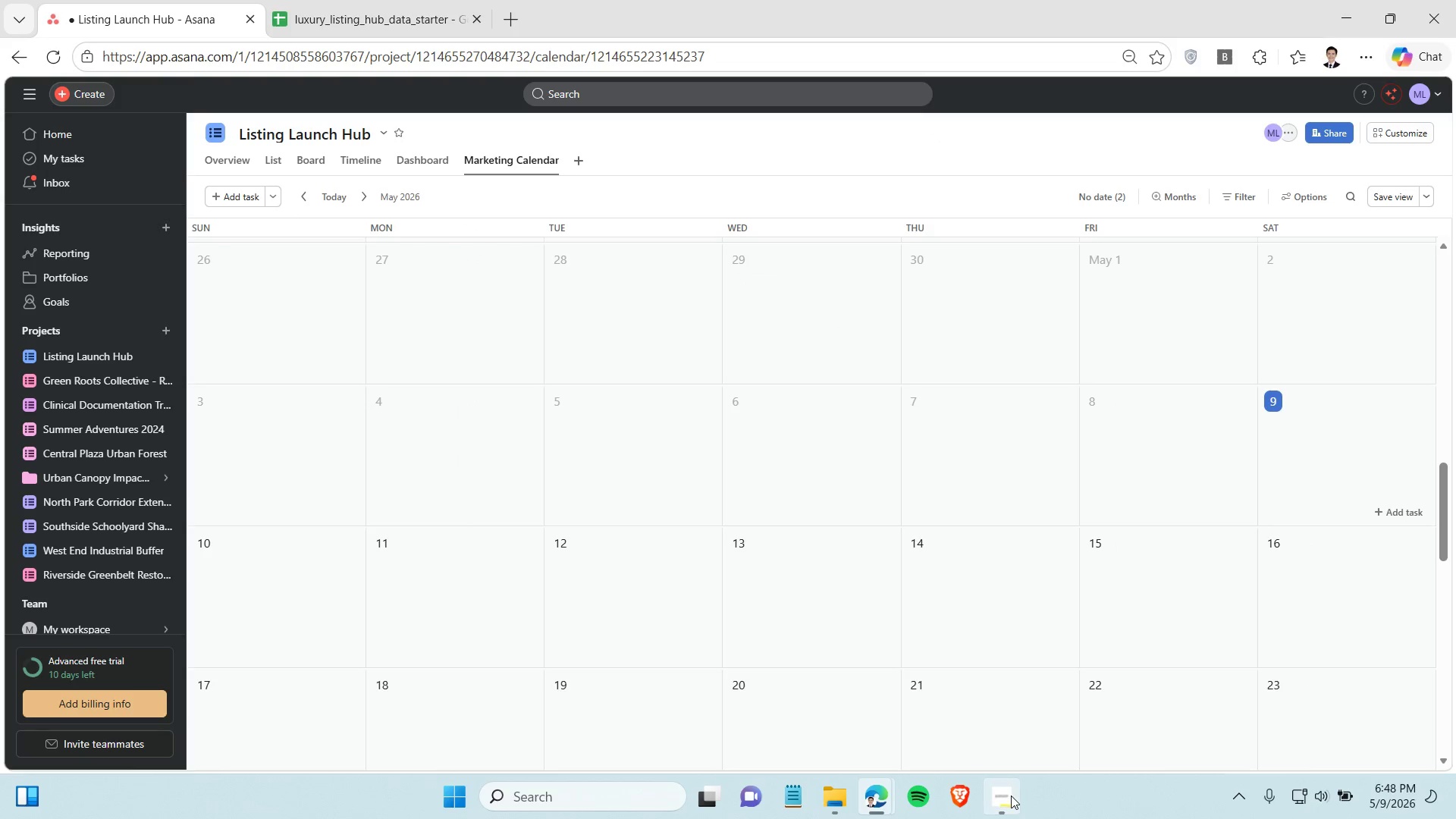 
left_click([1011, 795])